 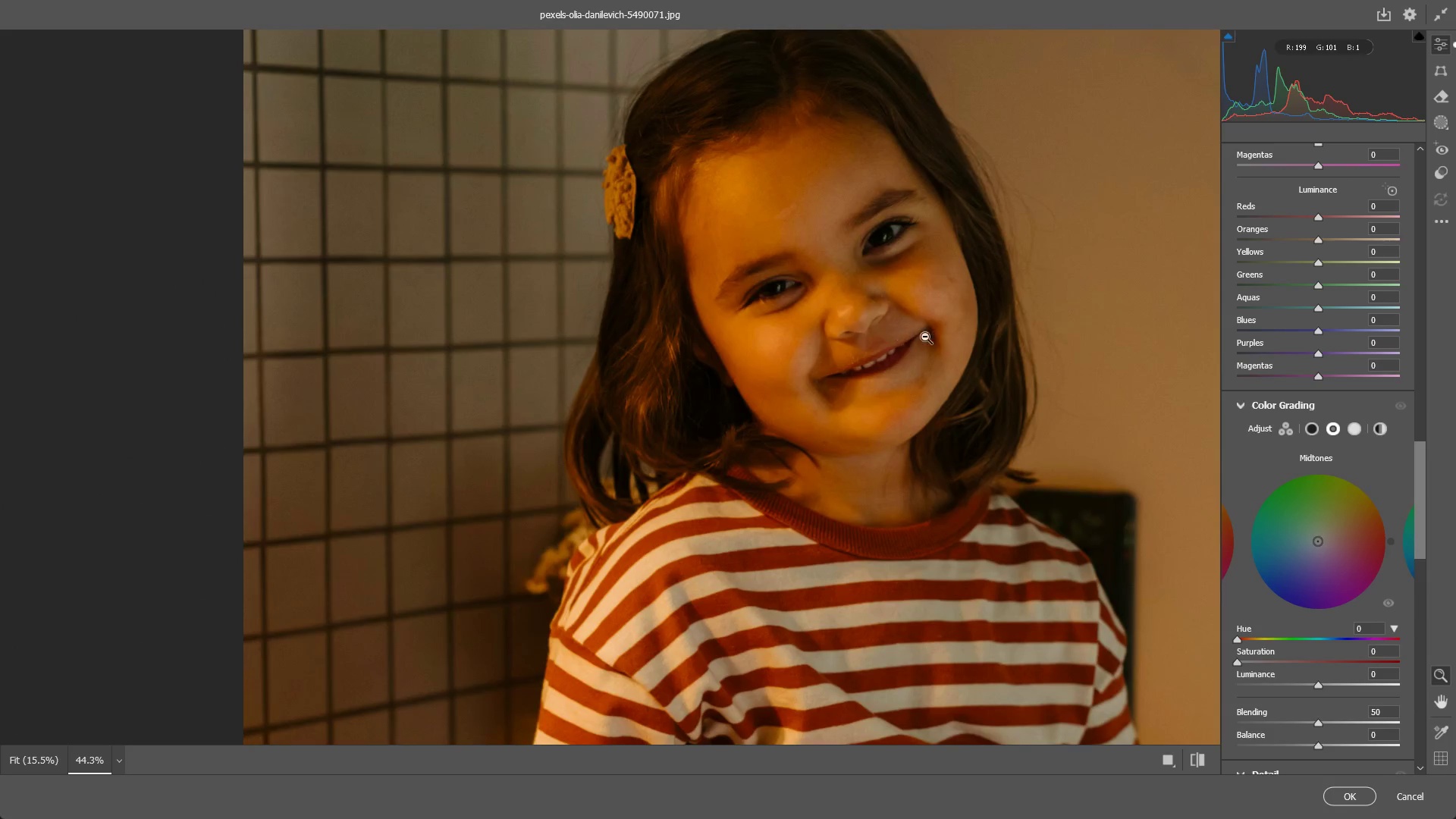 
hold_key(key=Space, duration=0.44)
 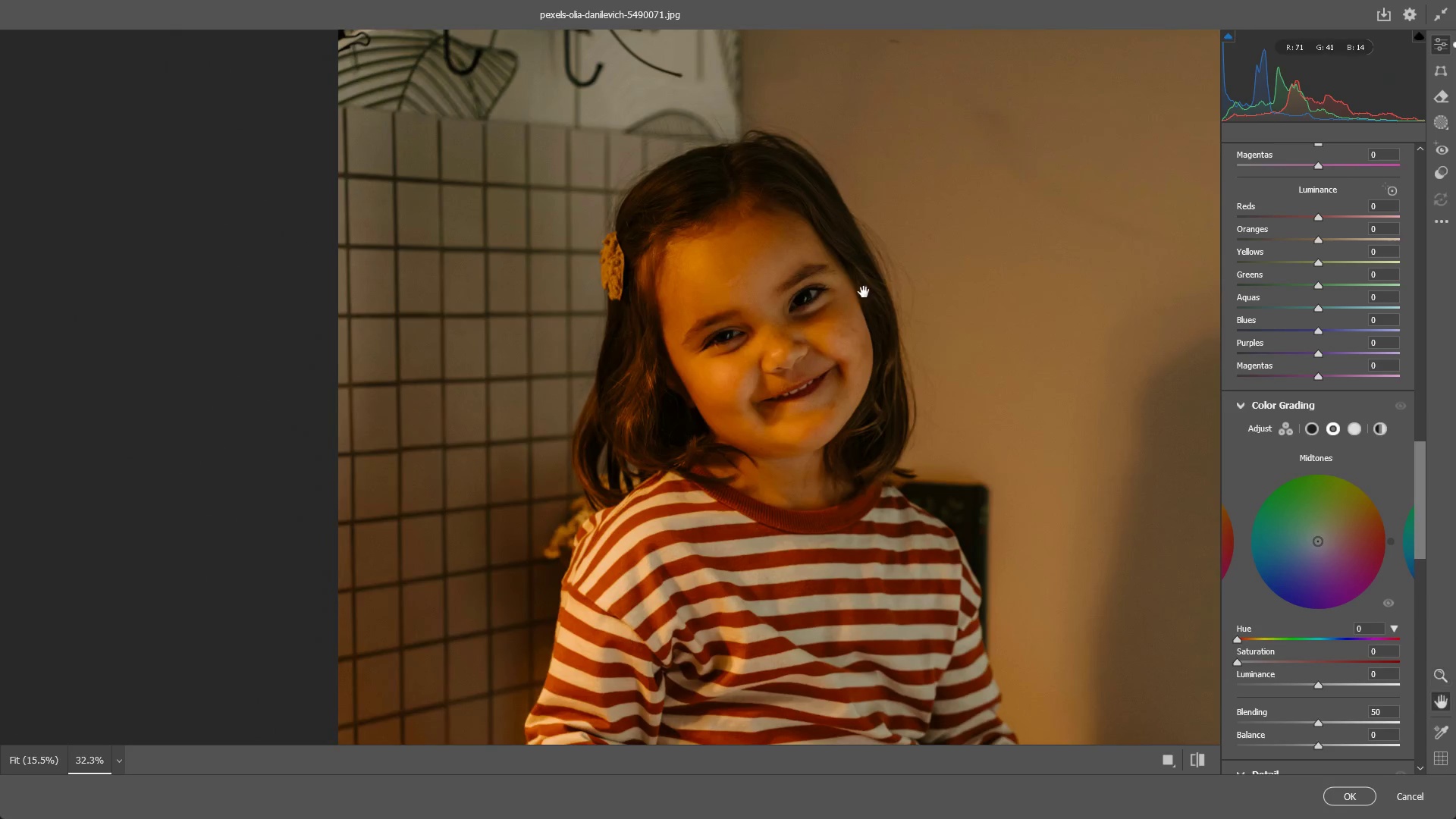 
left_click_drag(start_coordinate=[922, 337], to_coordinate=[820, 384])
 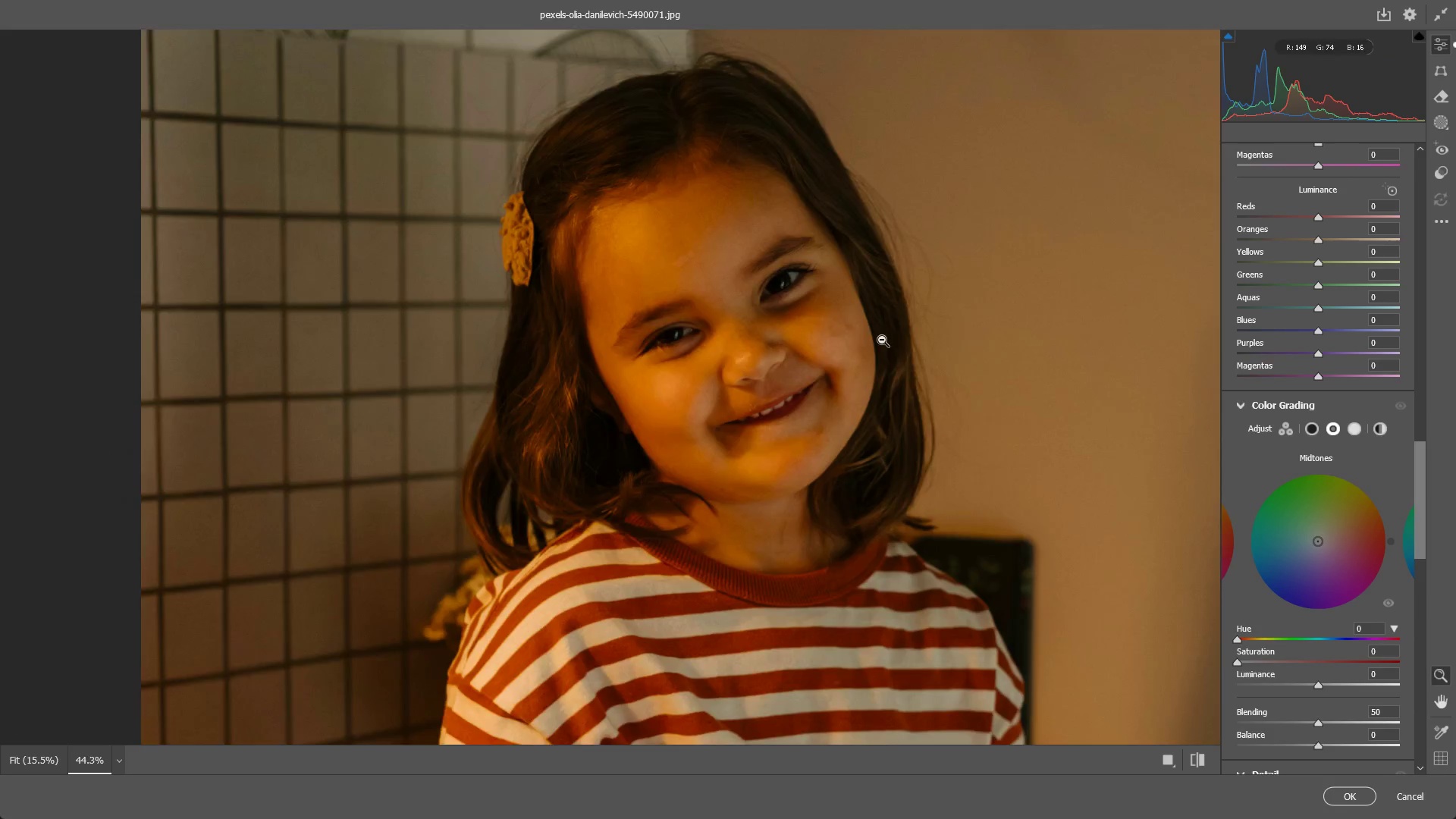 
left_click_drag(start_coordinate=[870, 339], to_coordinate=[834, 346])
 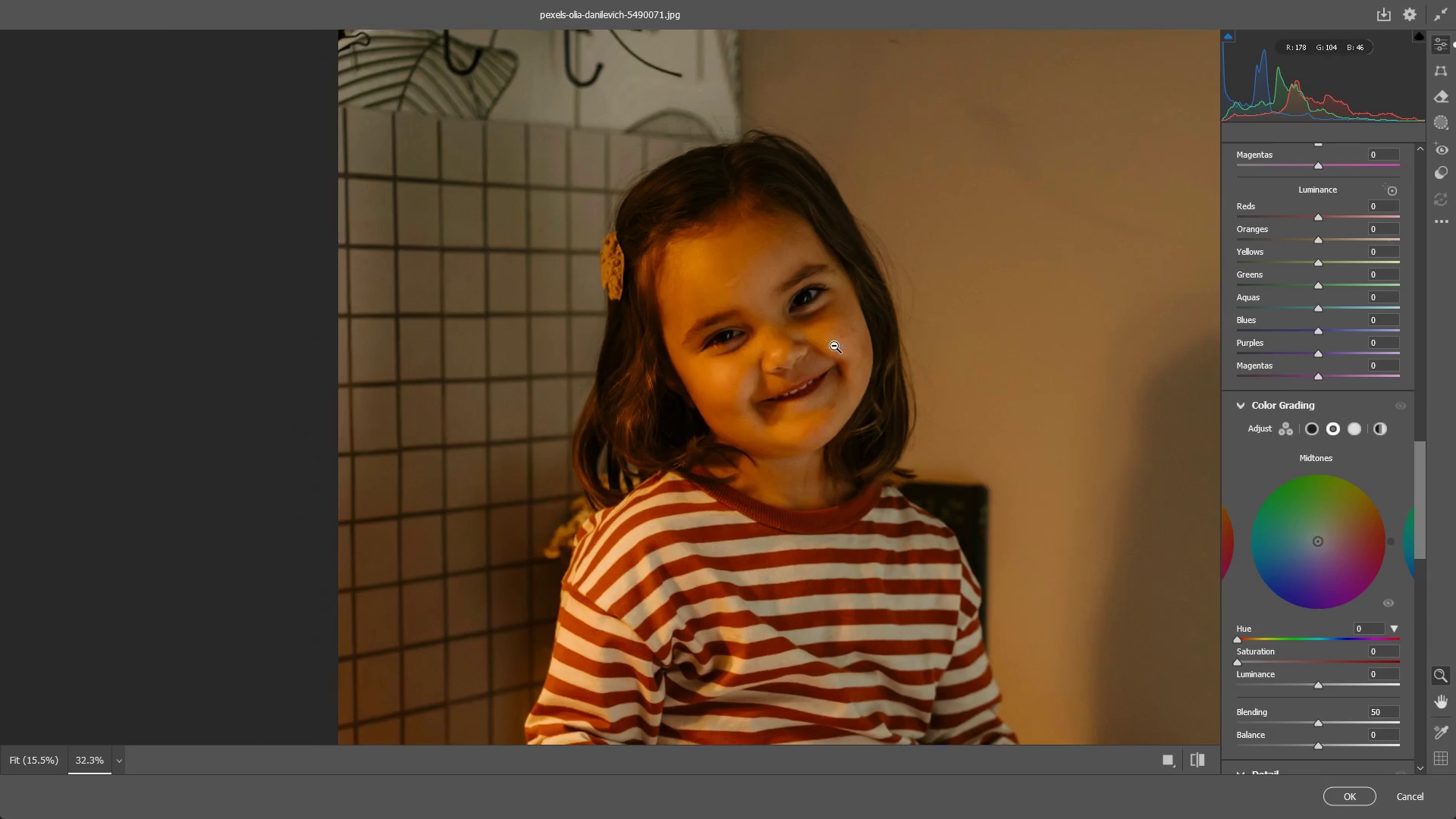 
hold_key(key=Space, duration=0.39)
 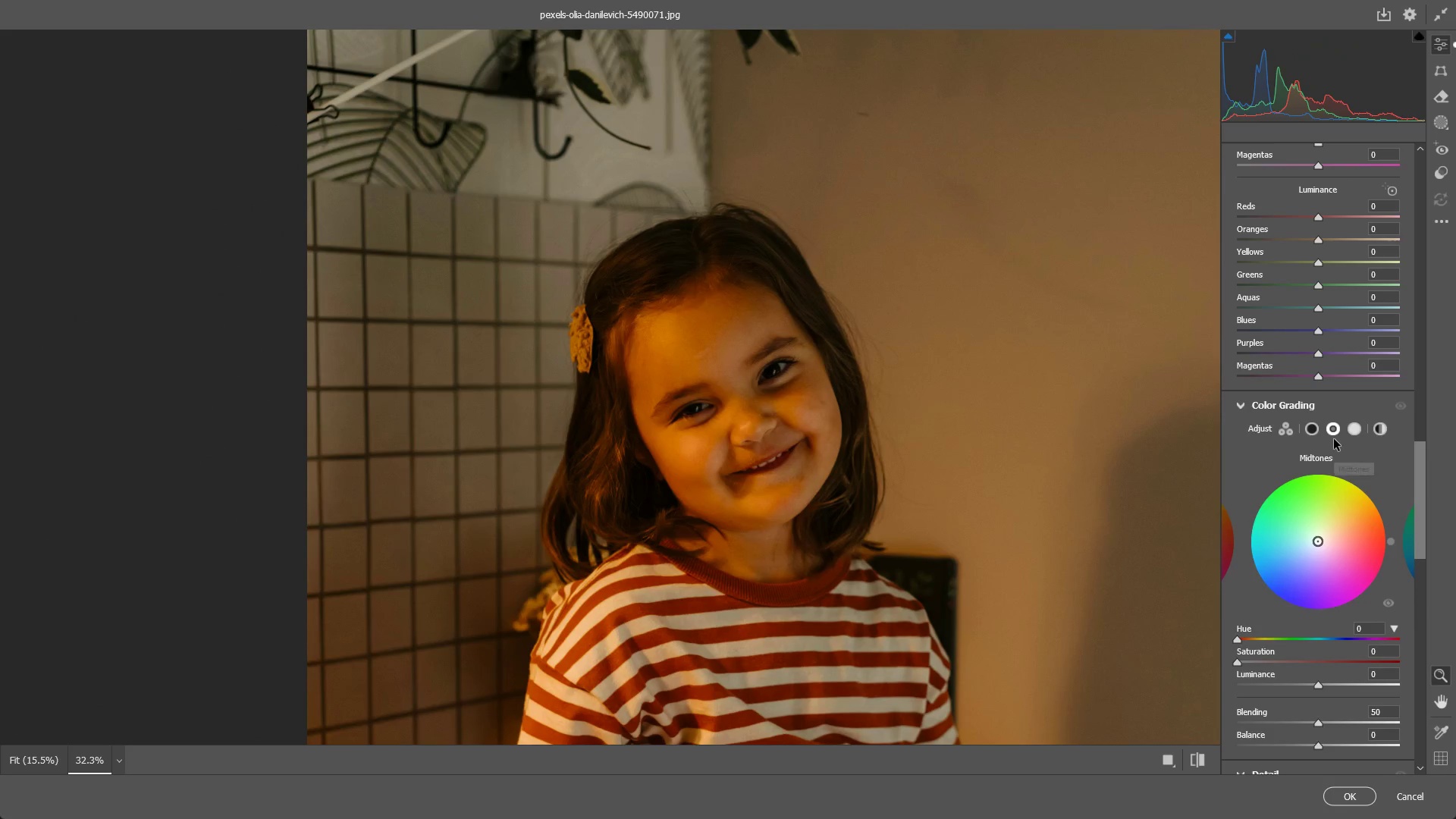 
left_click_drag(start_coordinate=[858, 295], to_coordinate=[827, 368])
 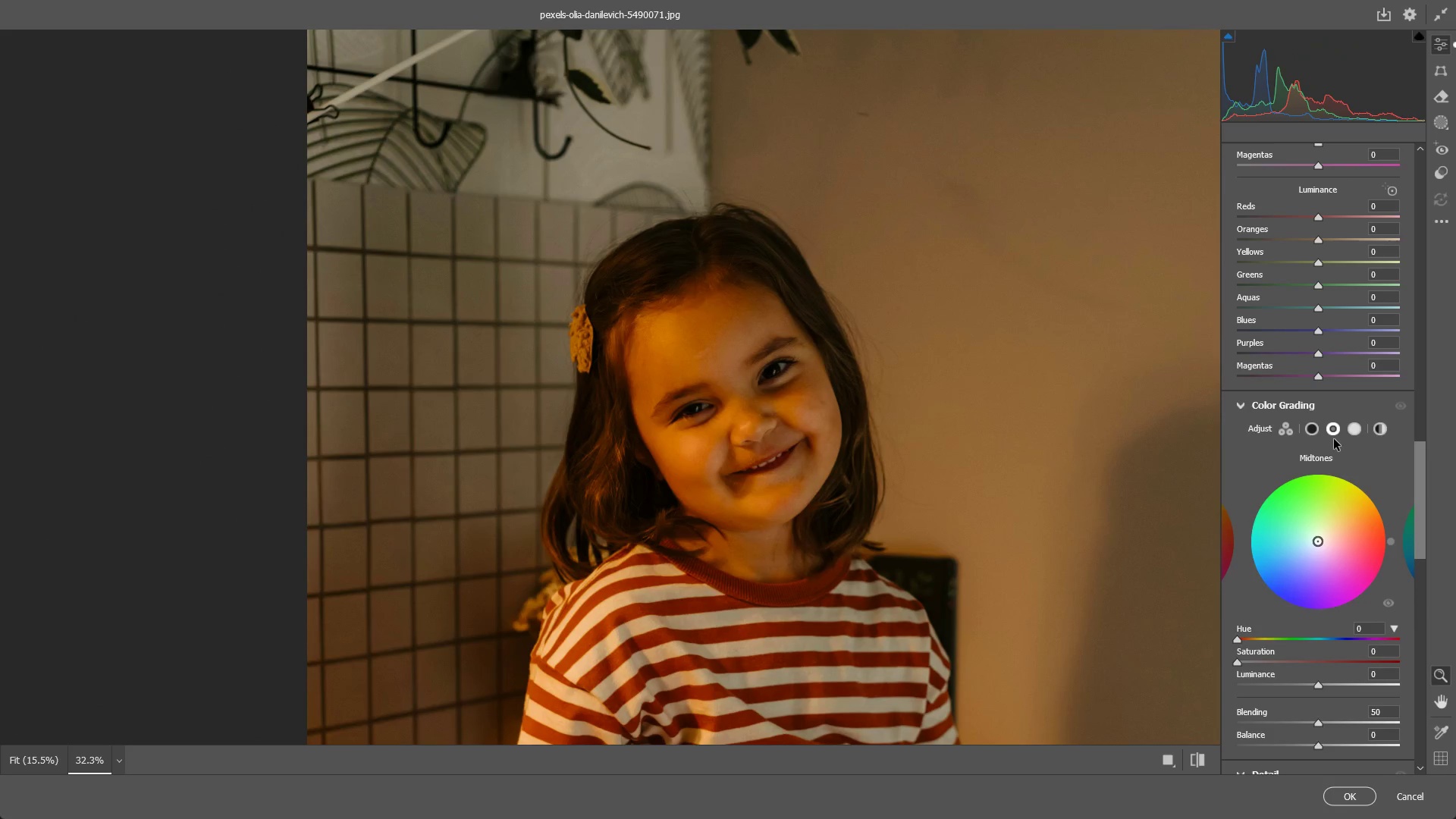 
scroll: coordinate [1325, 473], scroll_direction: down, amount: 17.0
 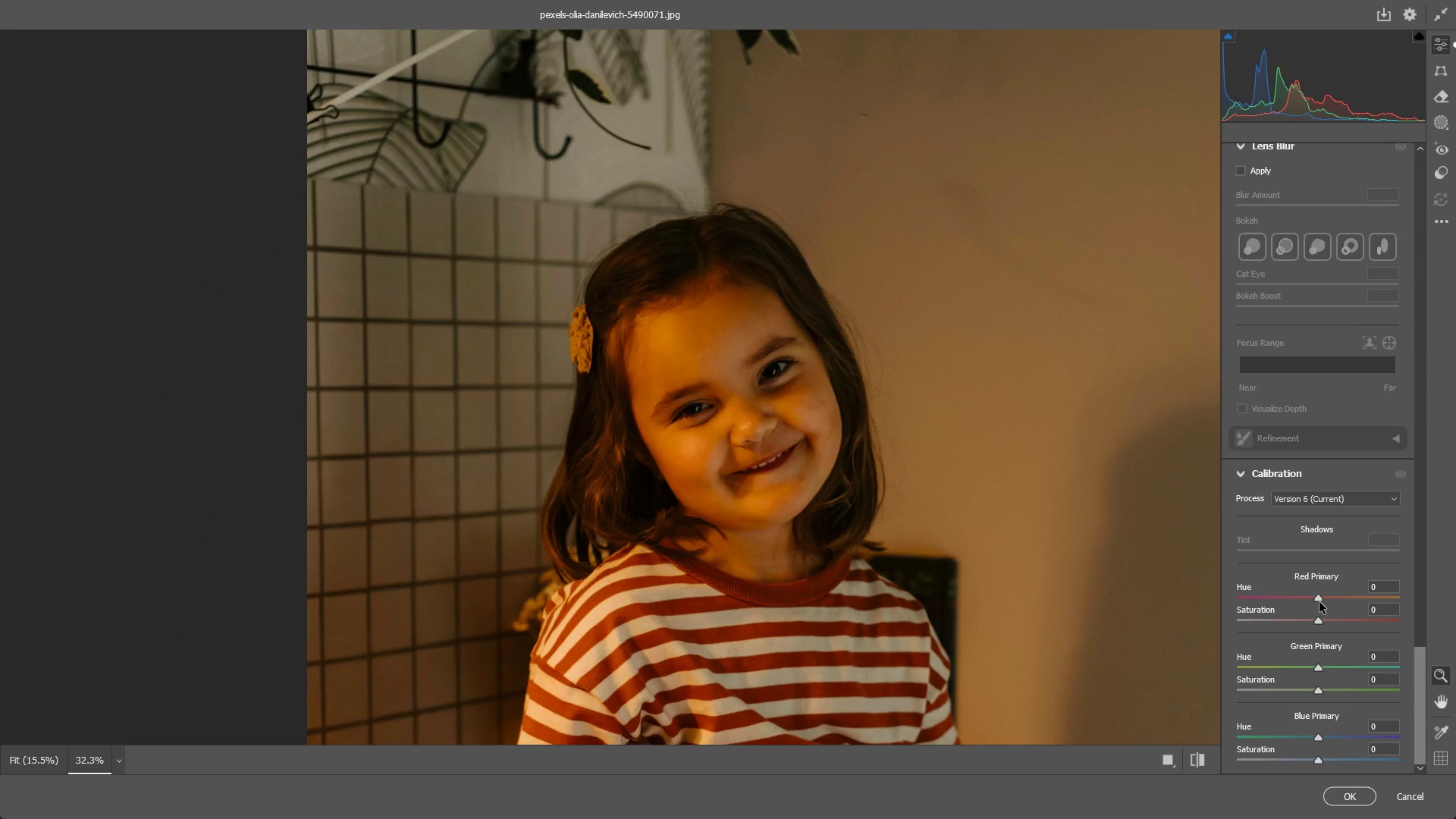 
left_click_drag(start_coordinate=[1320, 596], to_coordinate=[1291, 591])
 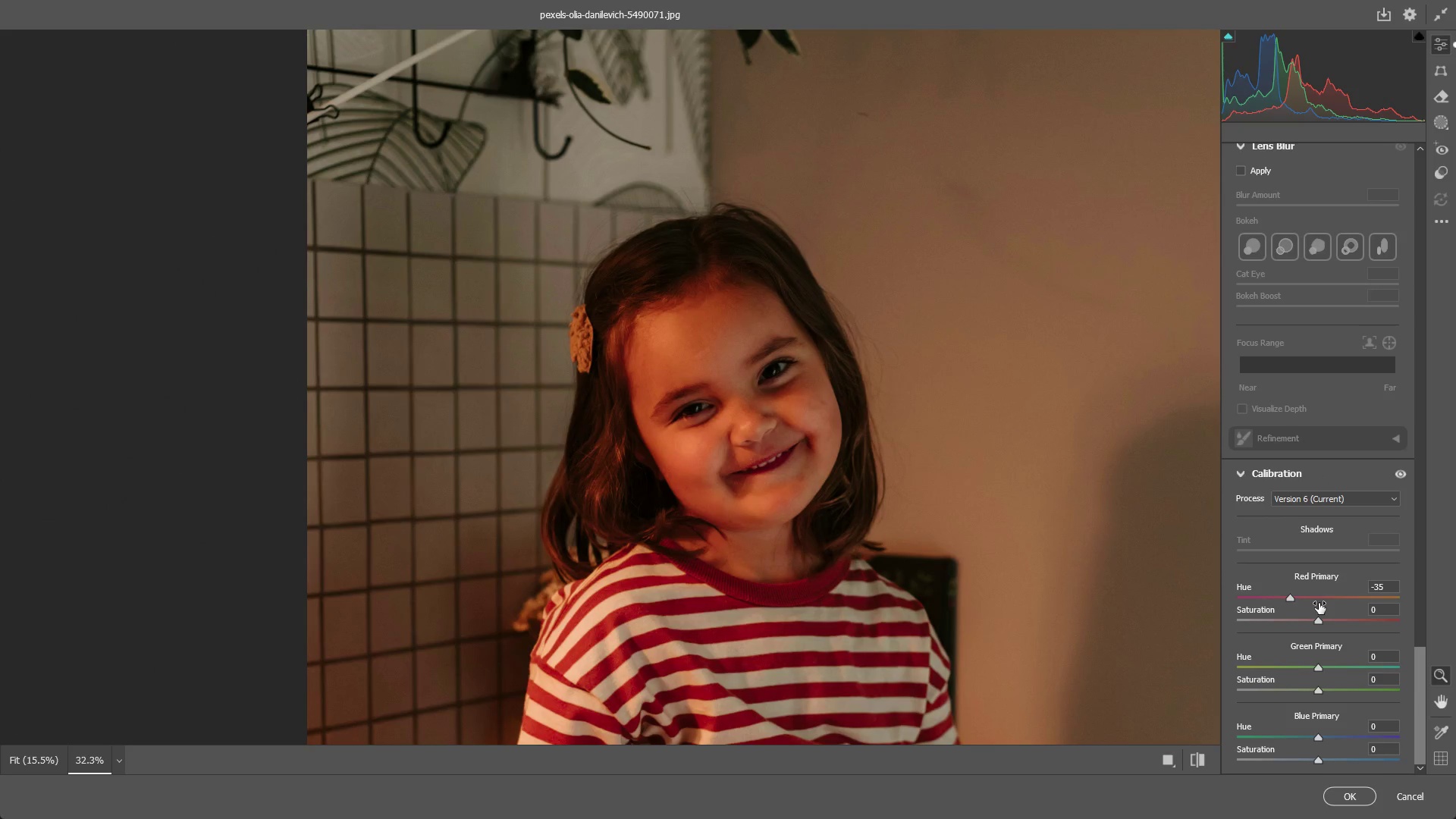 
key(Control+ControlLeft)
 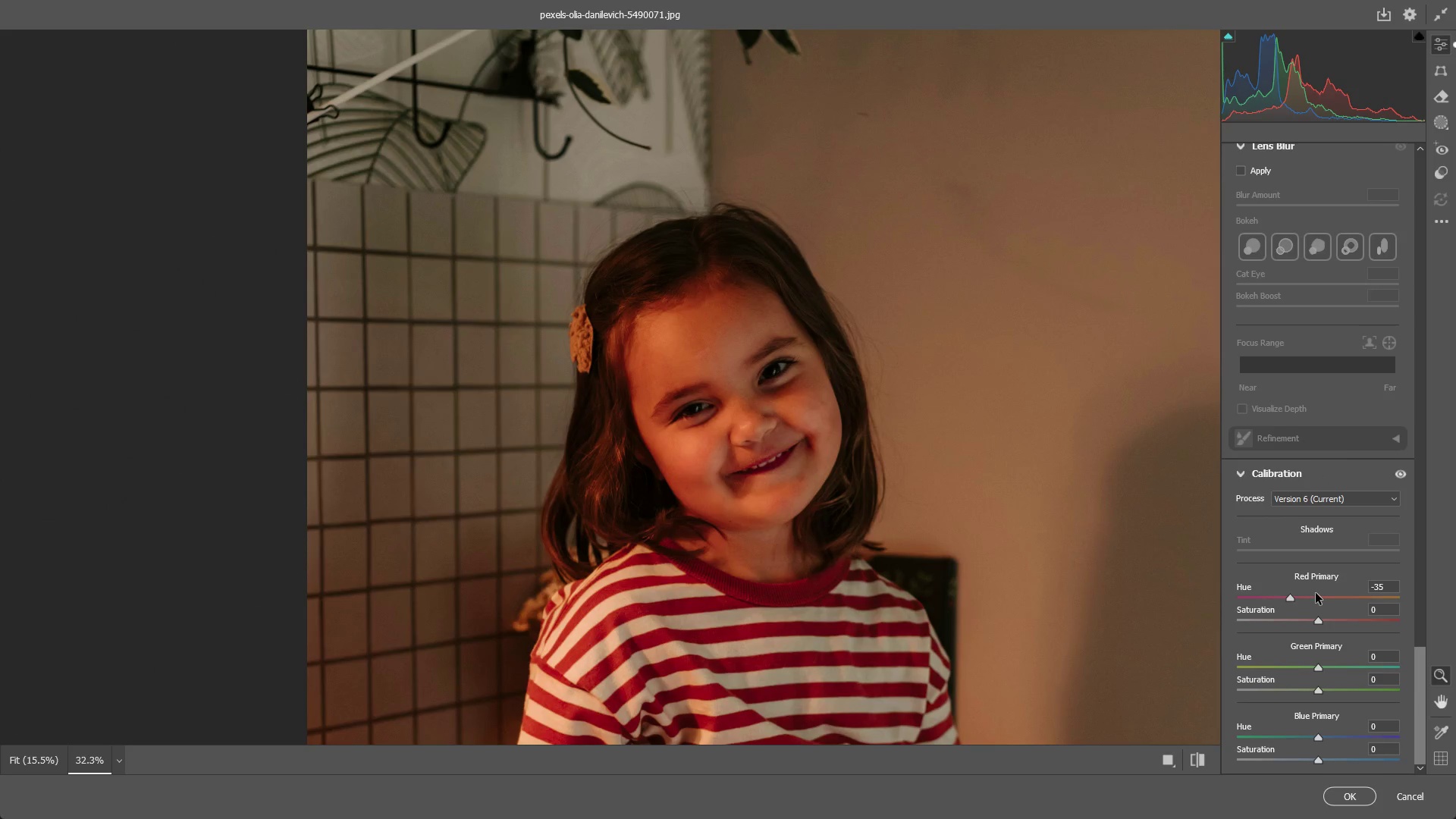 
key(Control+Z)
 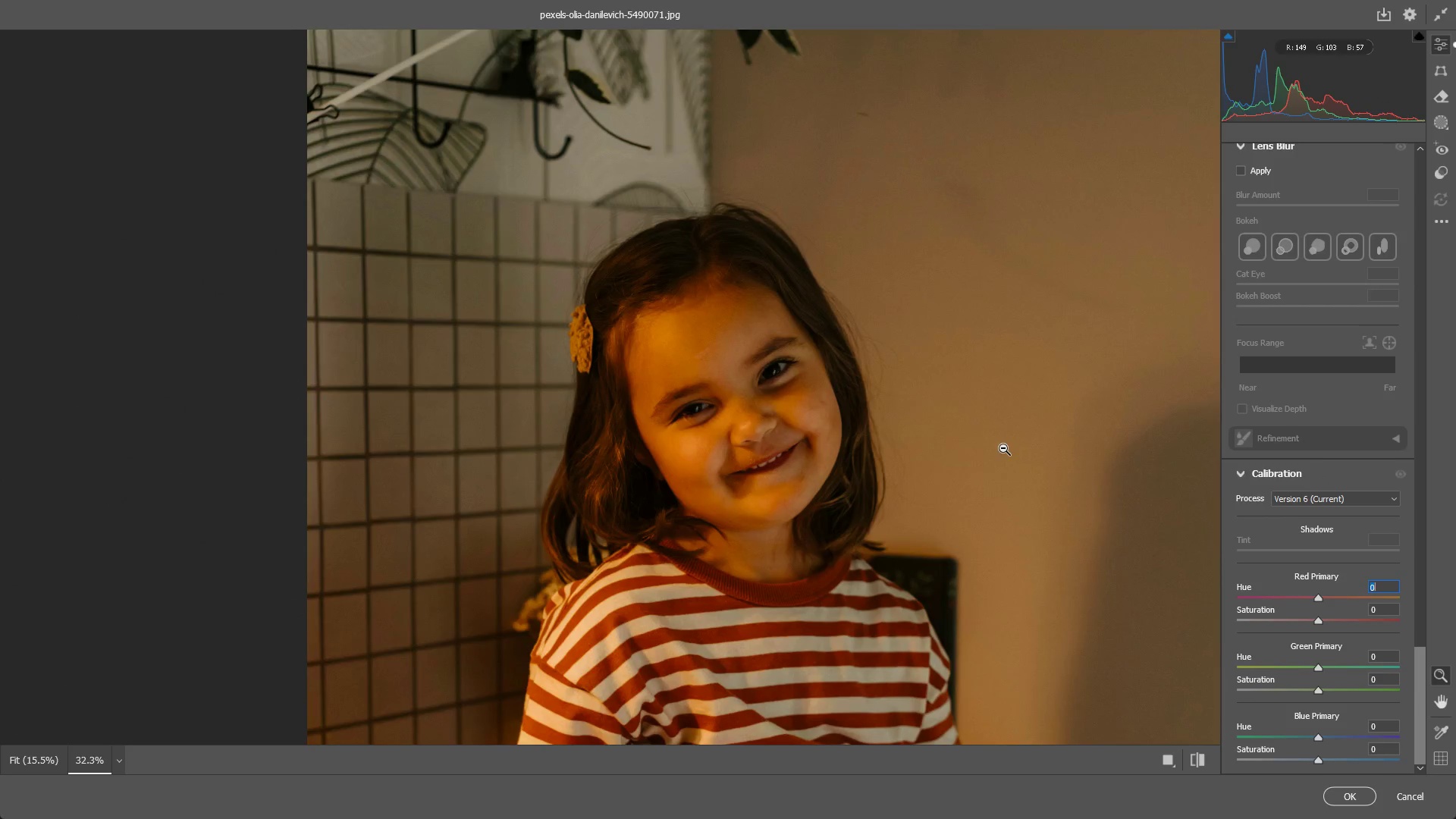 
left_click_drag(start_coordinate=[1003, 447], to_coordinate=[941, 449])
 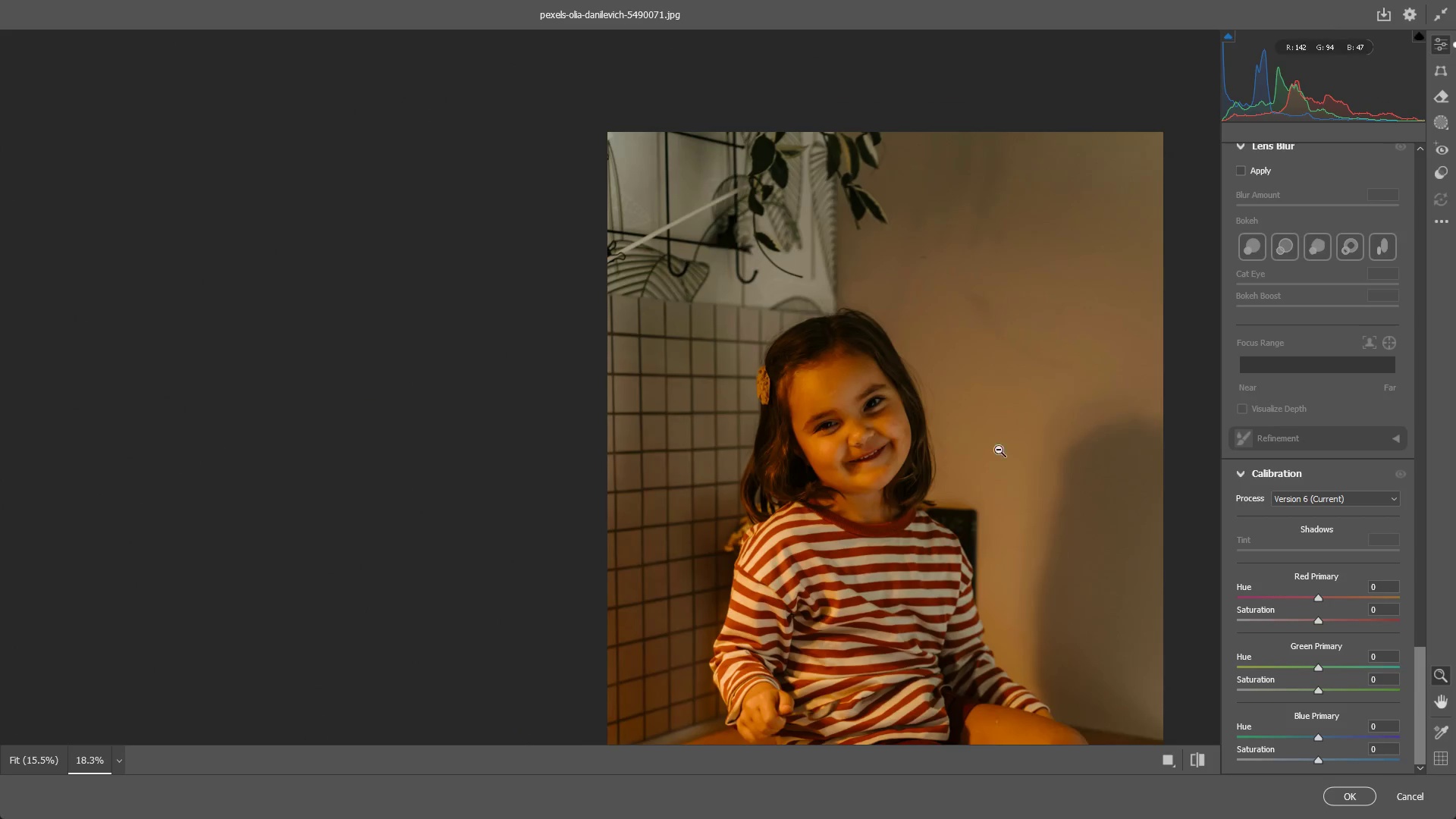 
key(Alt+Tab)